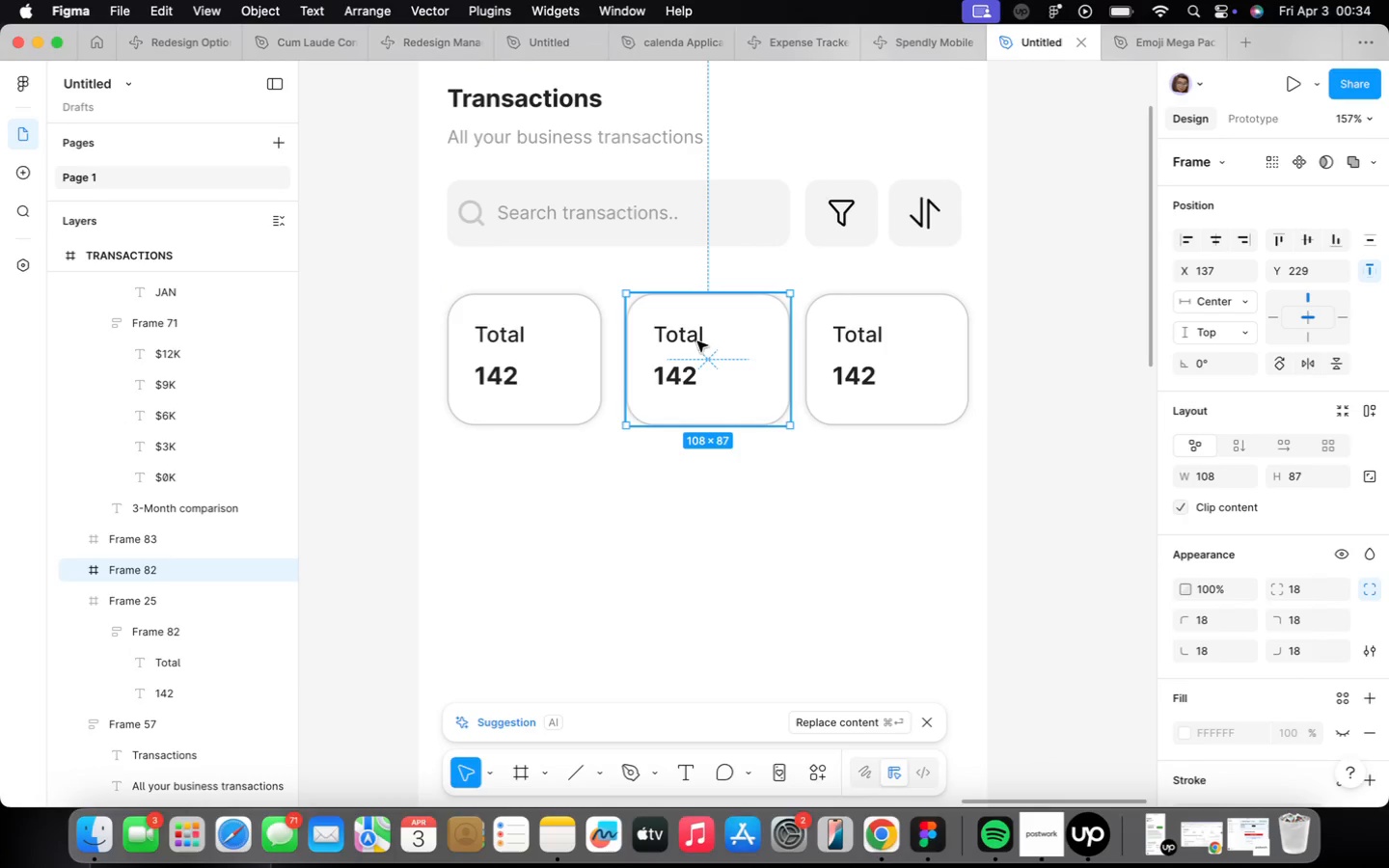 
key(Backspace)
 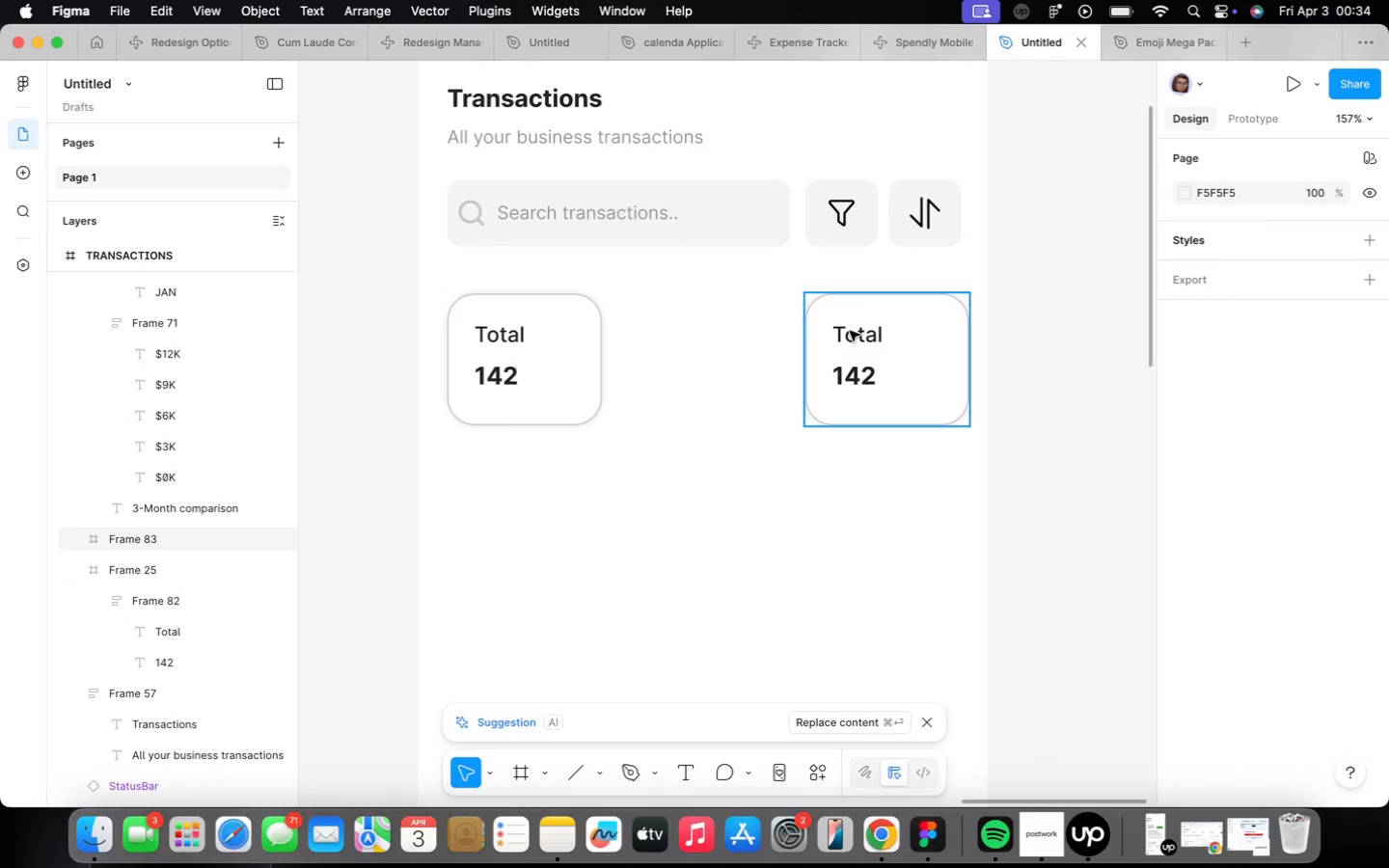 
key(Backspace)
 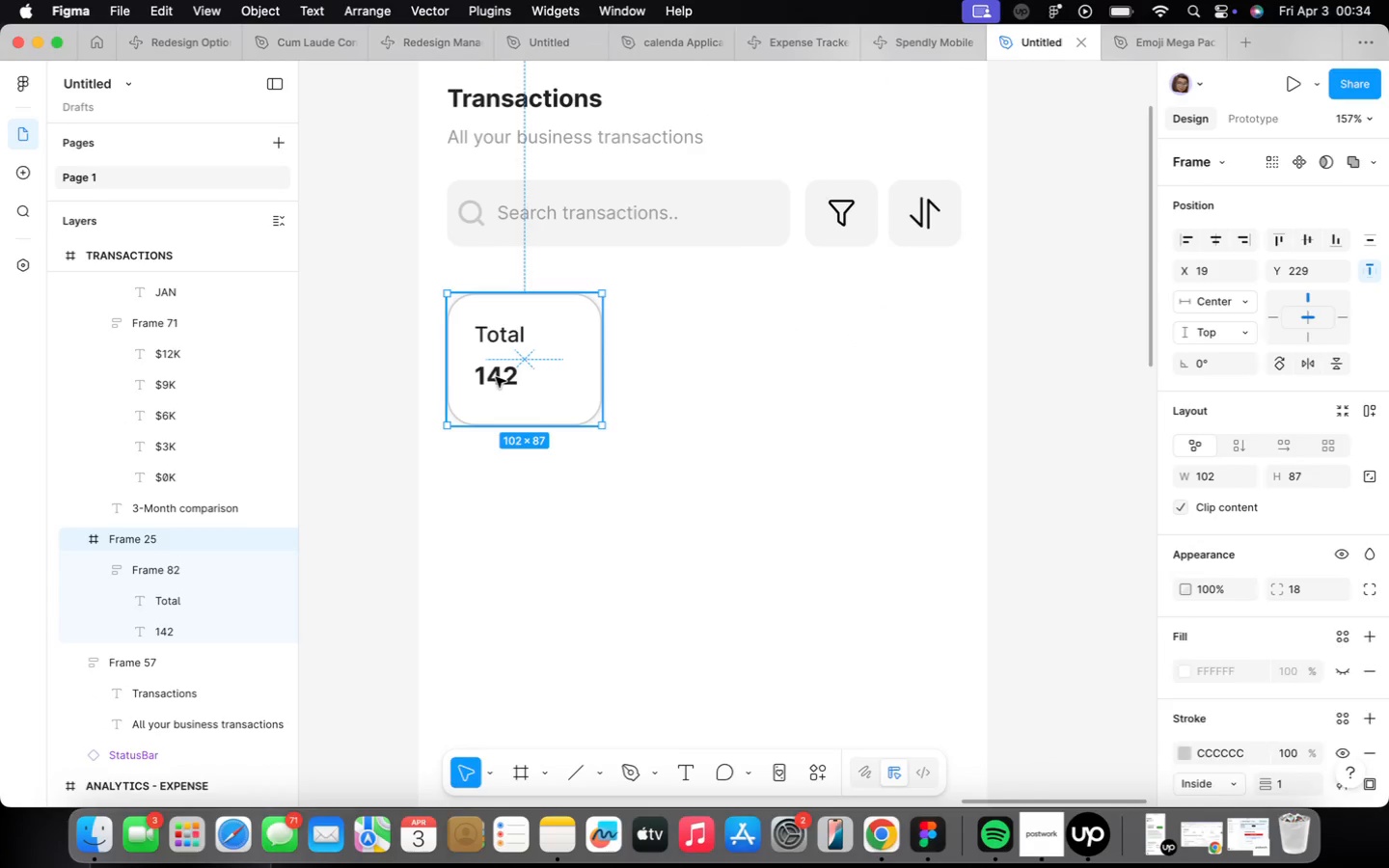 
hold_key(key=OptionLeft, duration=2.13)
left_click_drag(start_coordinate=[527, 365], to_coordinate=[698, 366])
 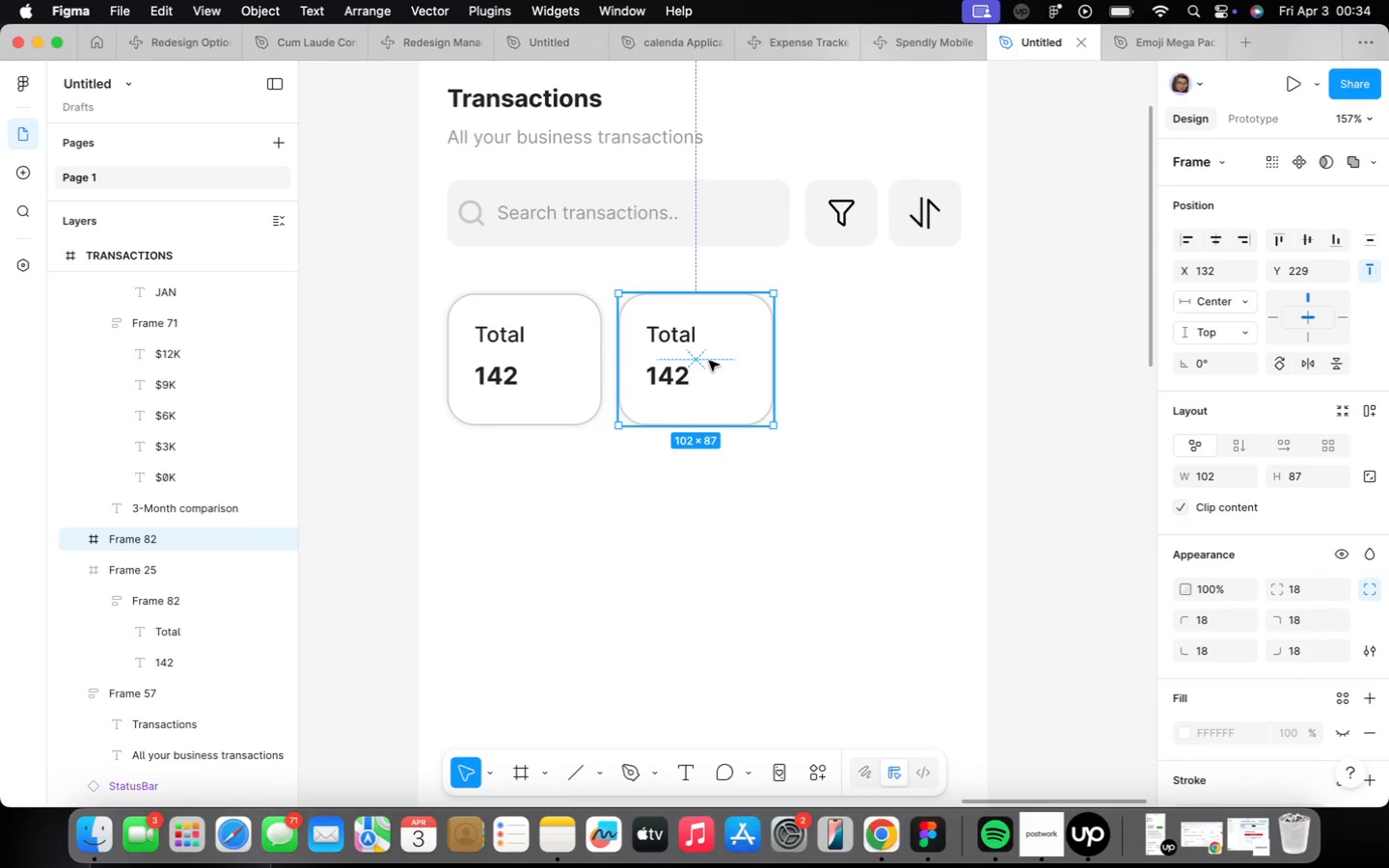 
hold_key(key=OptionLeft, duration=2.22)
left_click_drag(start_coordinate=[704, 366], to_coordinate=[885, 365])
 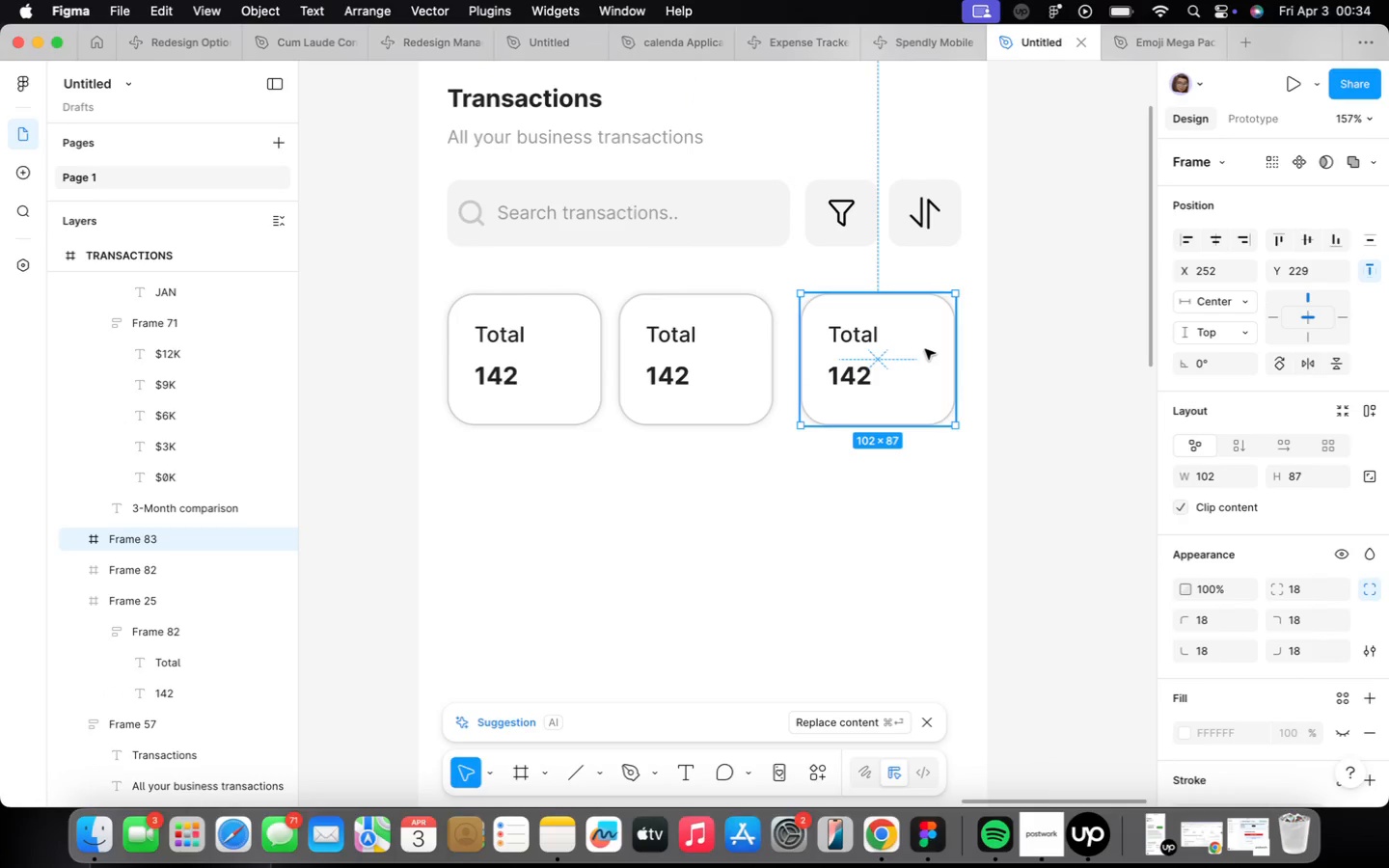 
key(Alt+ArrowRight)
 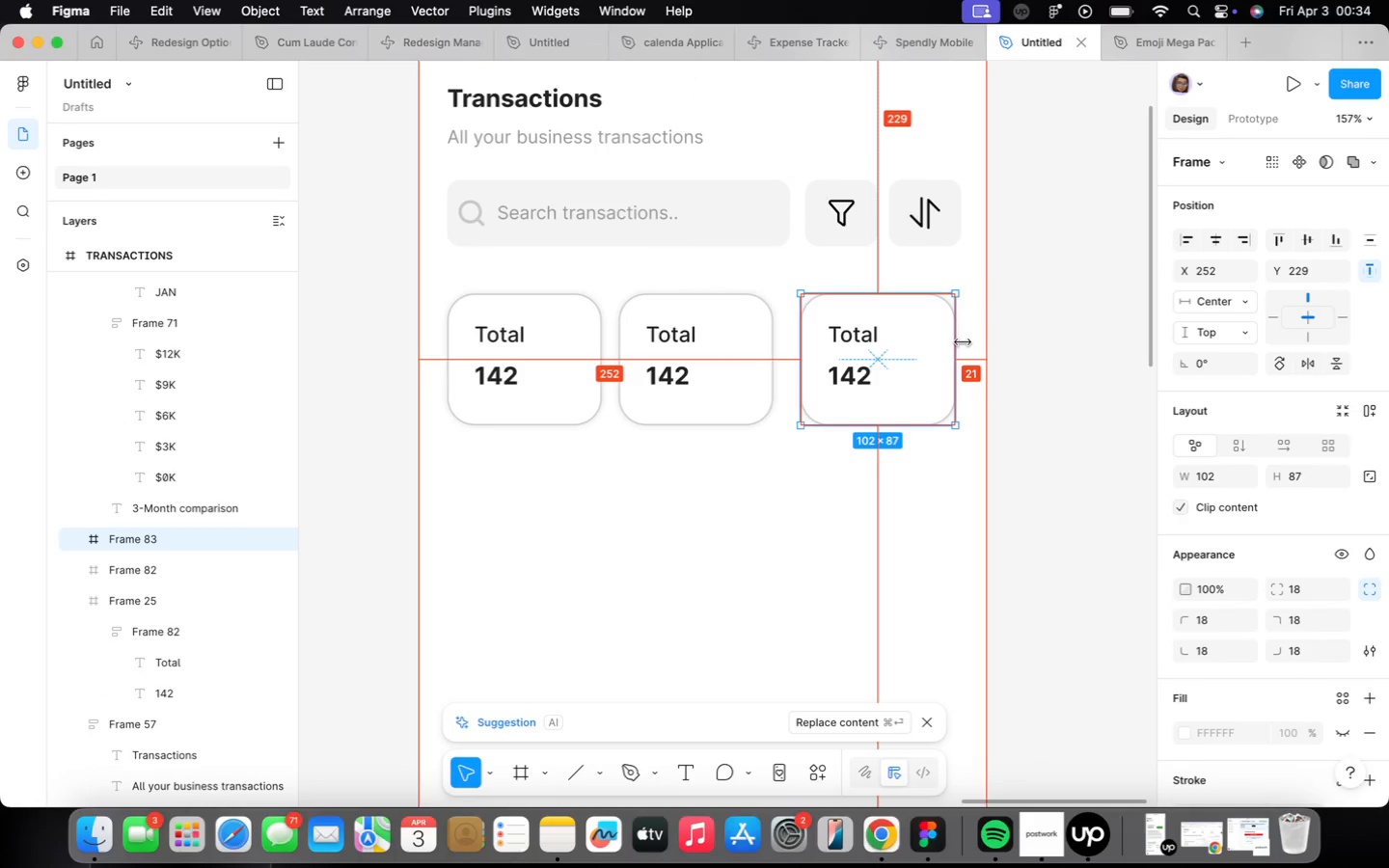 
key(Alt+ArrowRight)
 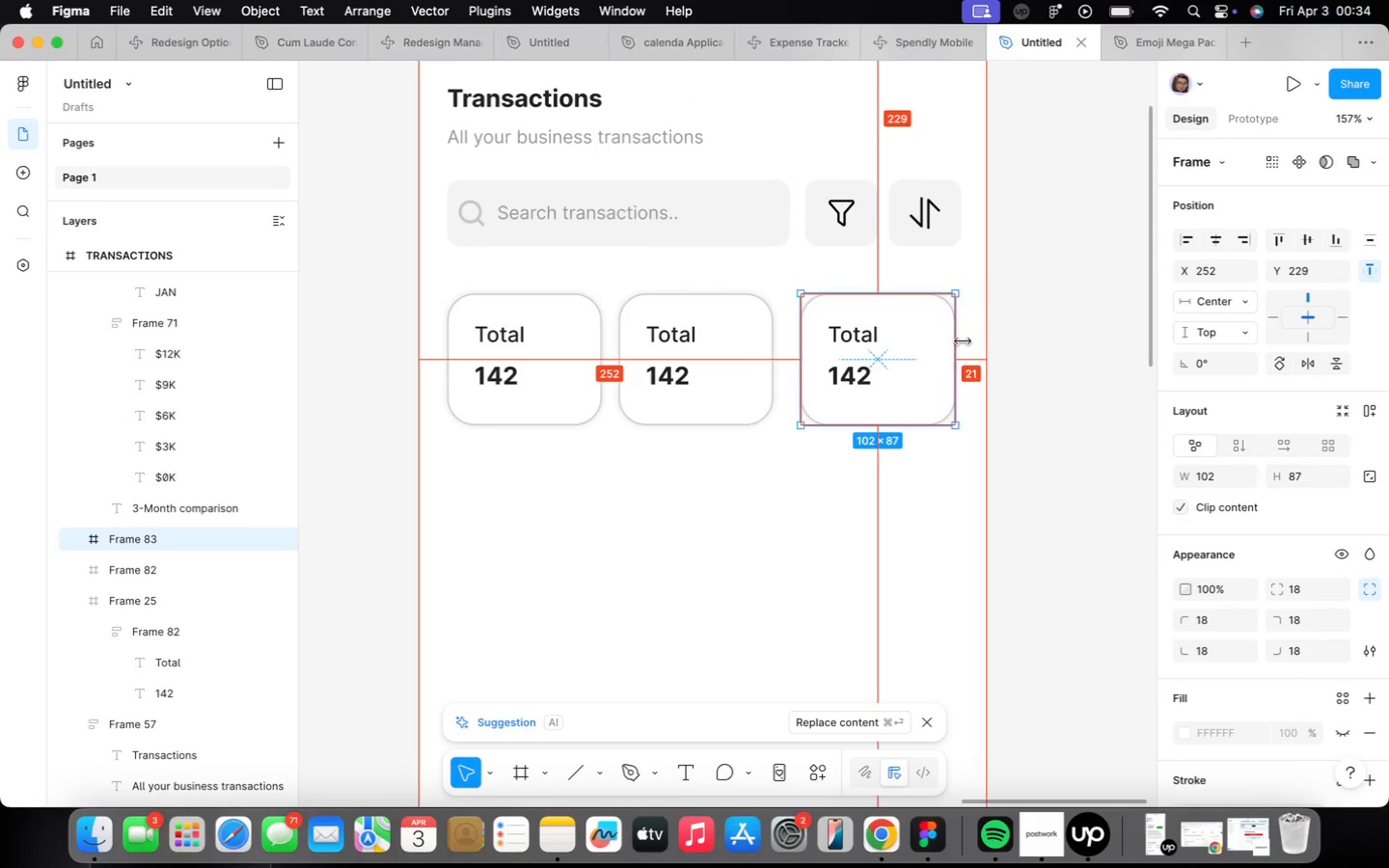 
key(Alt+ArrowRight)
 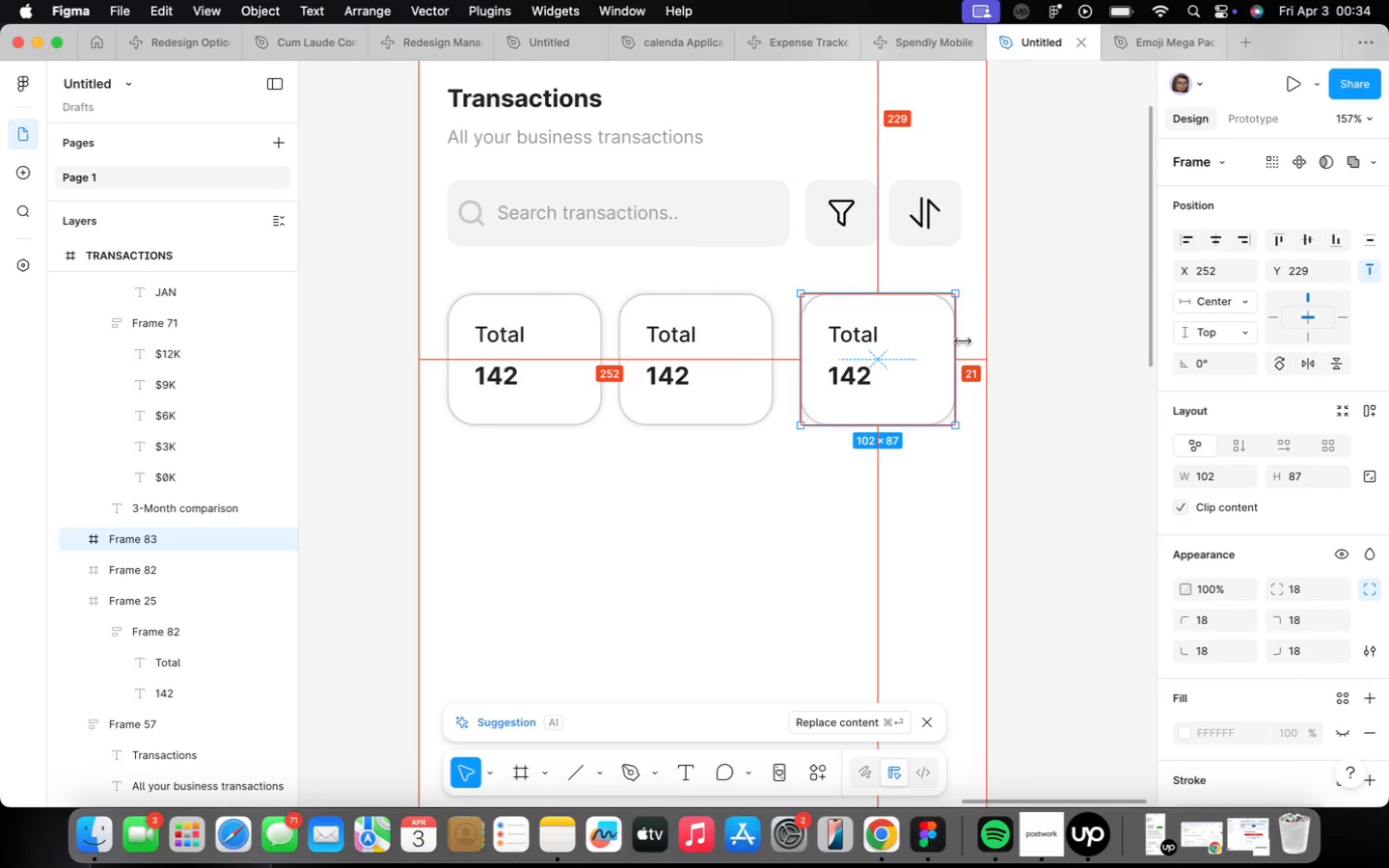 
key(Alt+ArrowRight)
 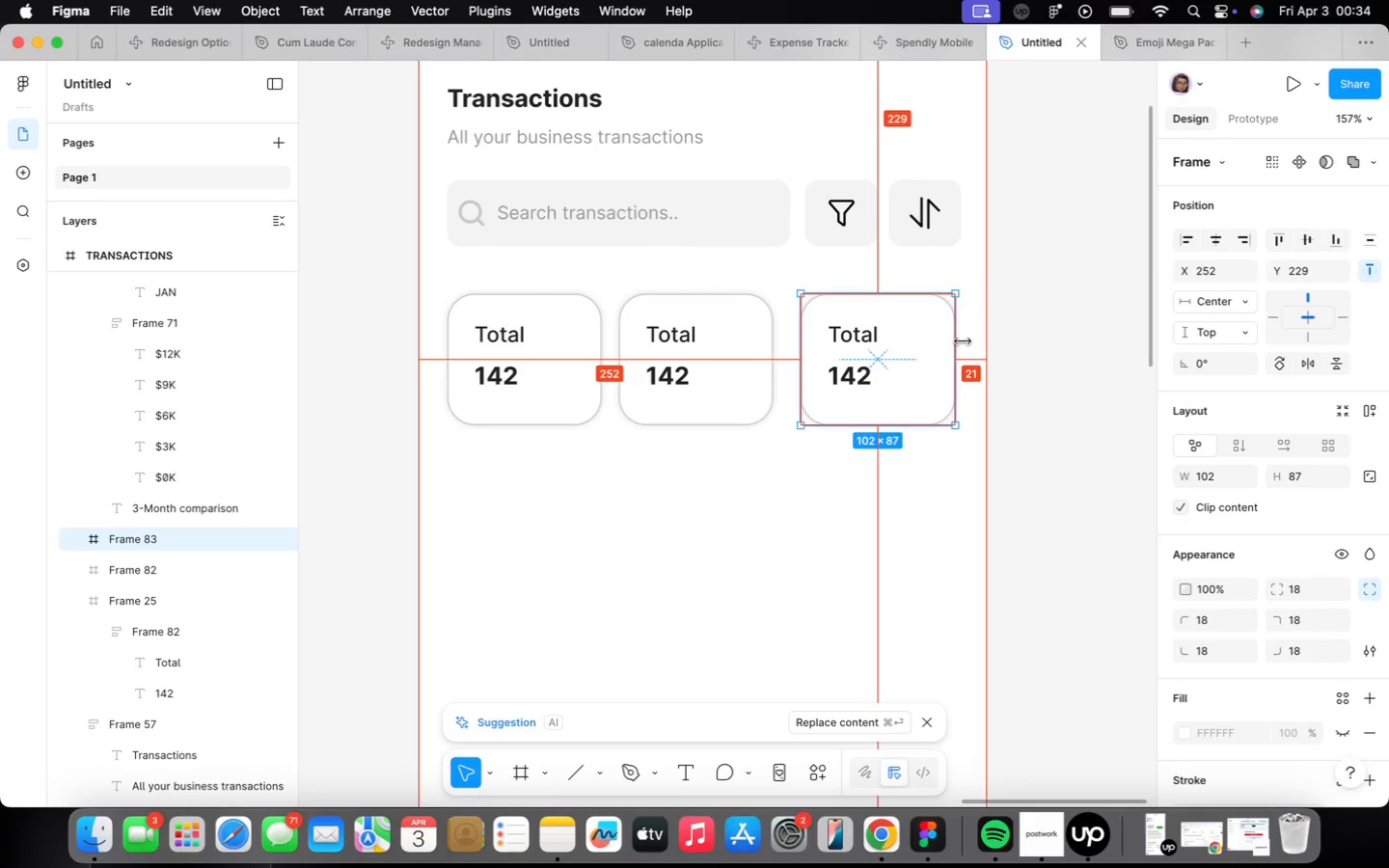 
key(Alt+ArrowRight)
 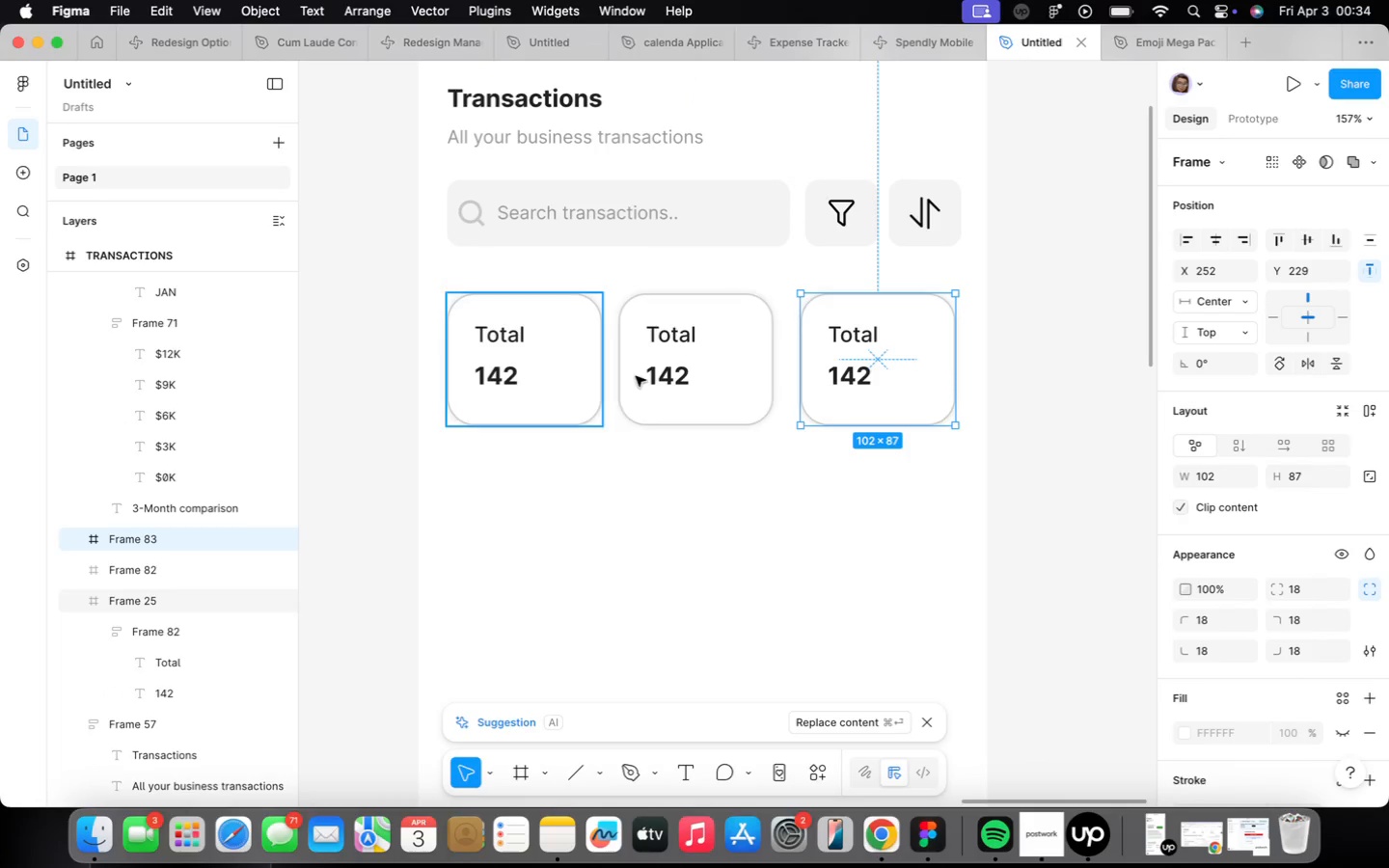 
hold_key(key=OptionLeft, duration=1.93)